 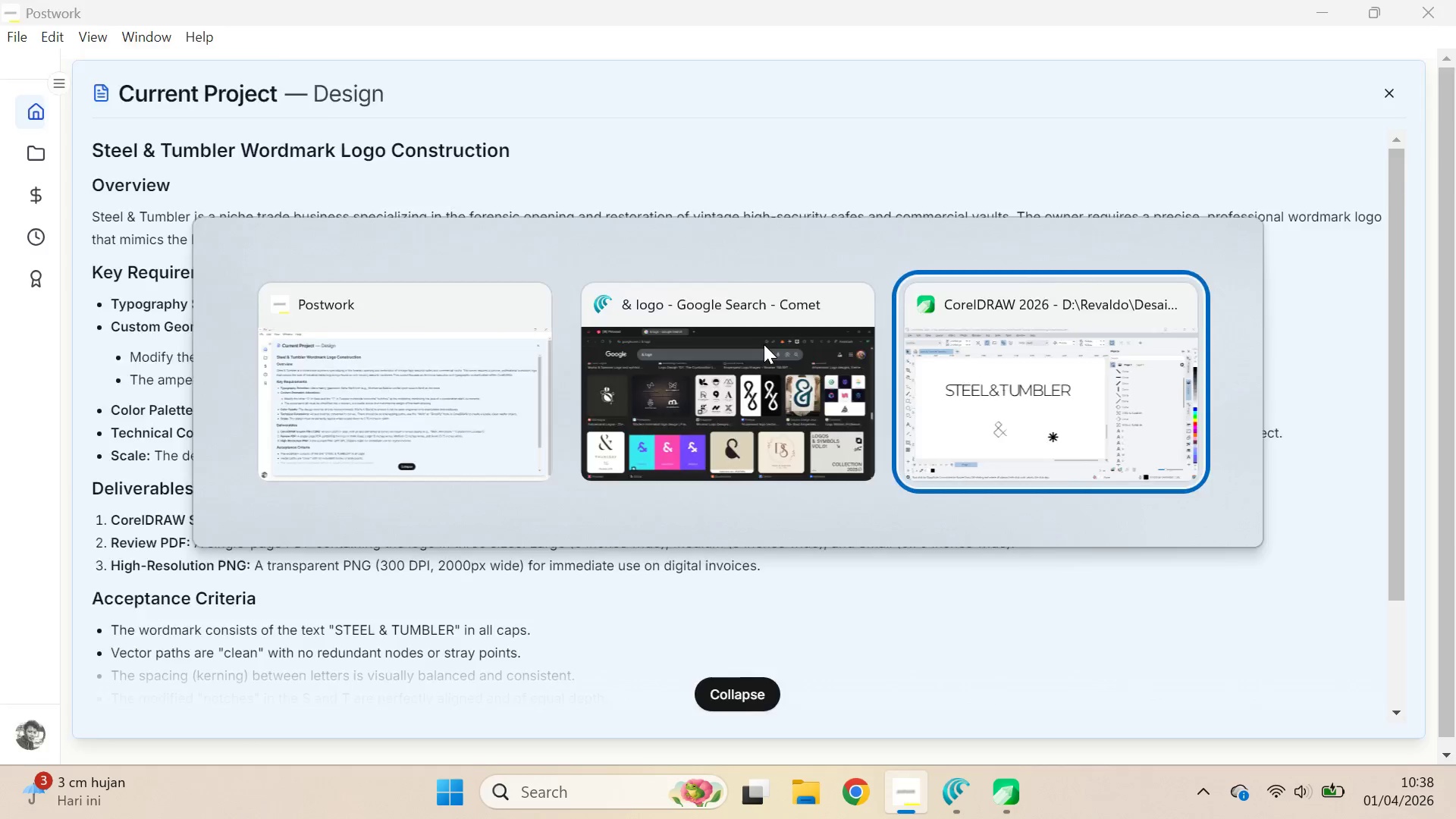 
key(Q)
 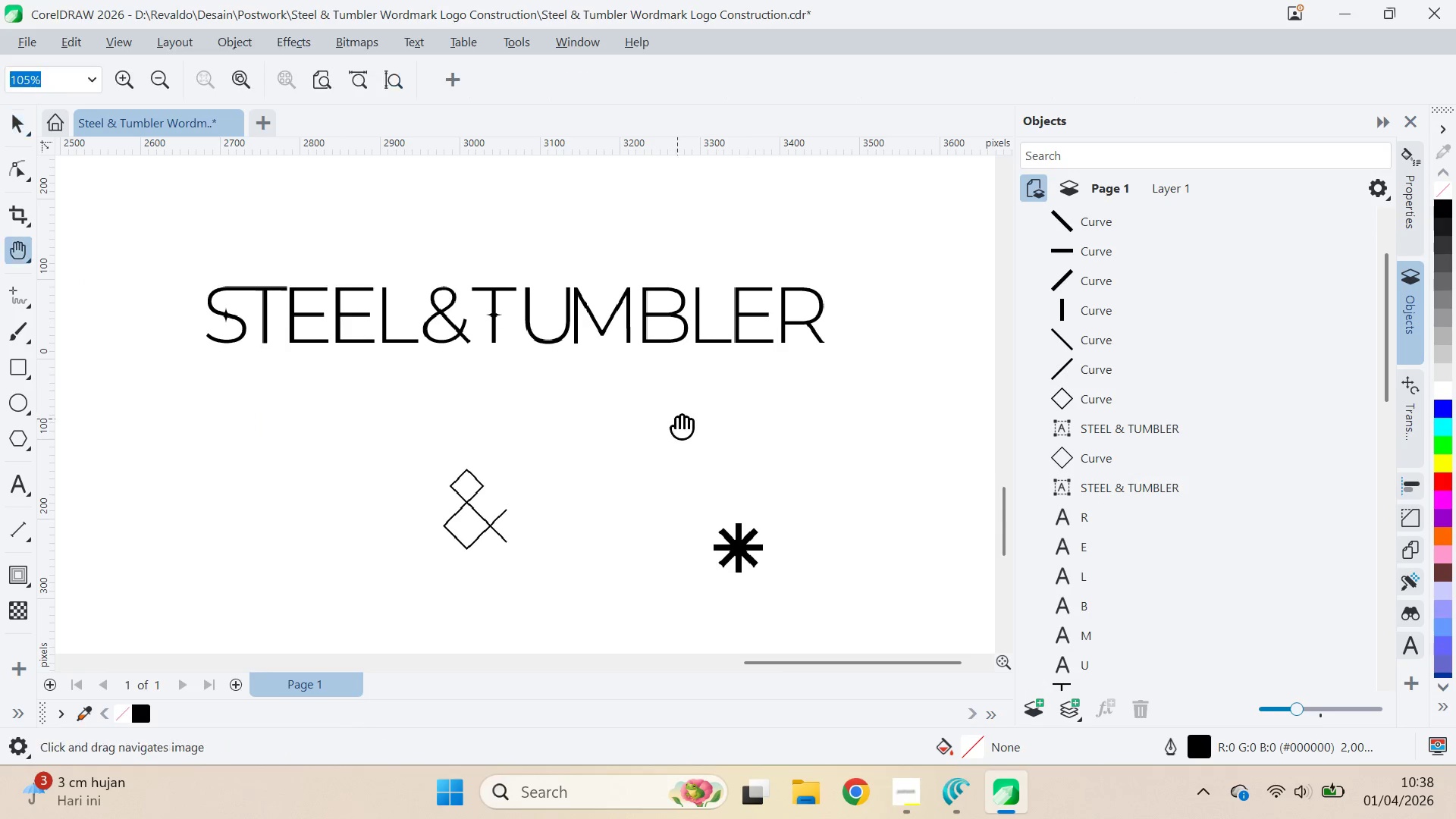 
left_click_drag(start_coordinate=[677, 419], to_coordinate=[761, 234])
 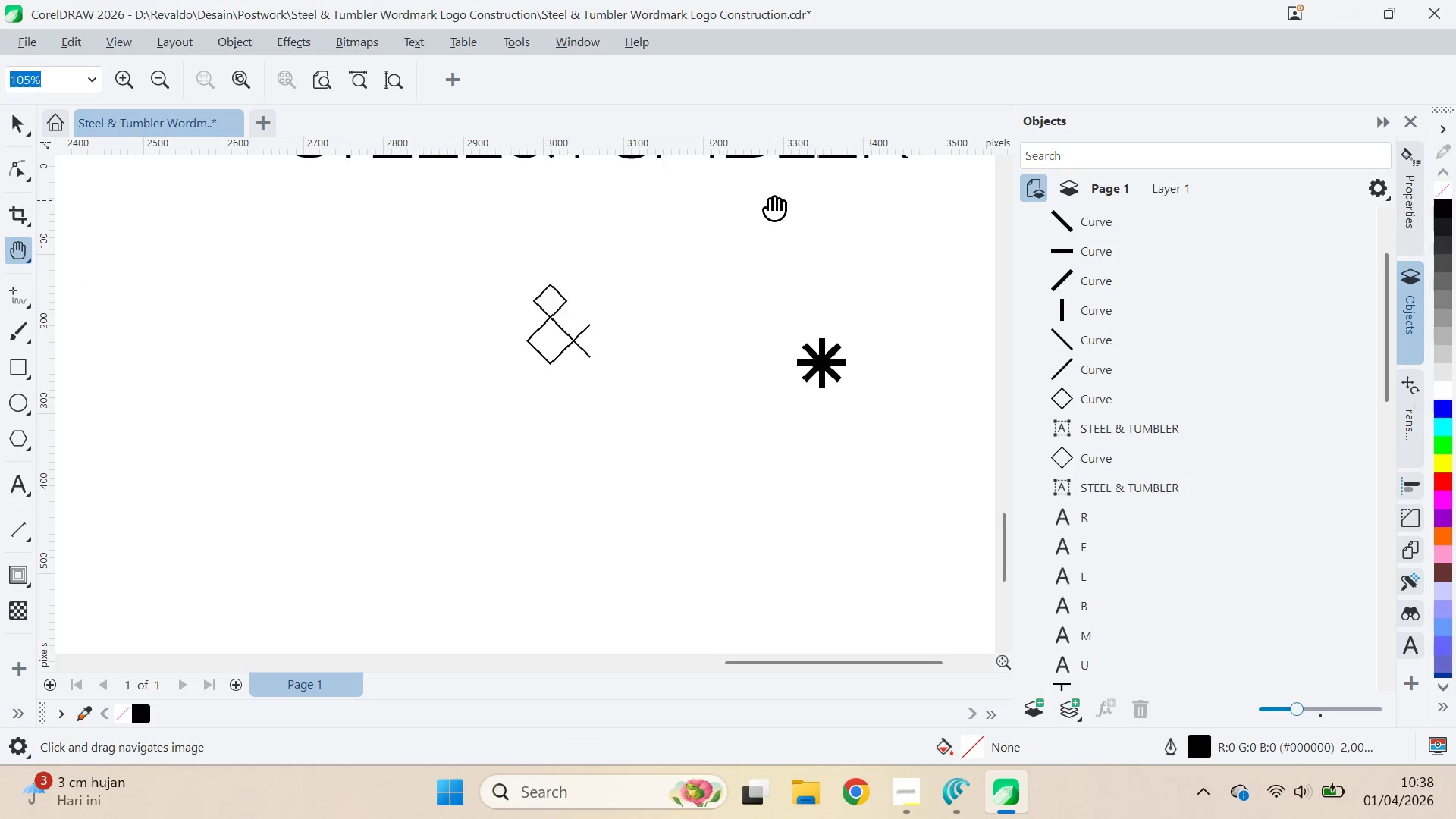 
double_click([770, 200])
 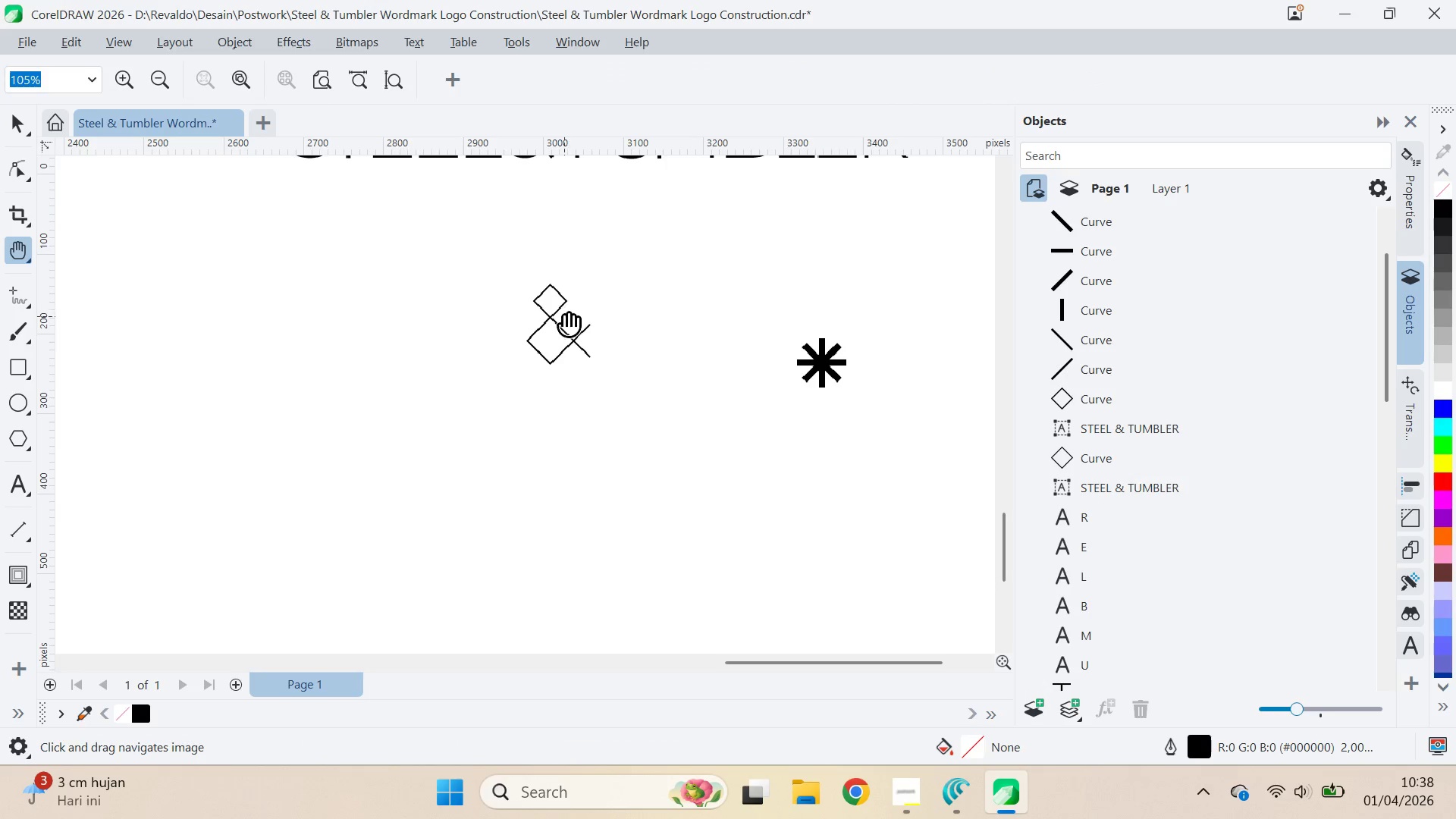 
type(vq)
 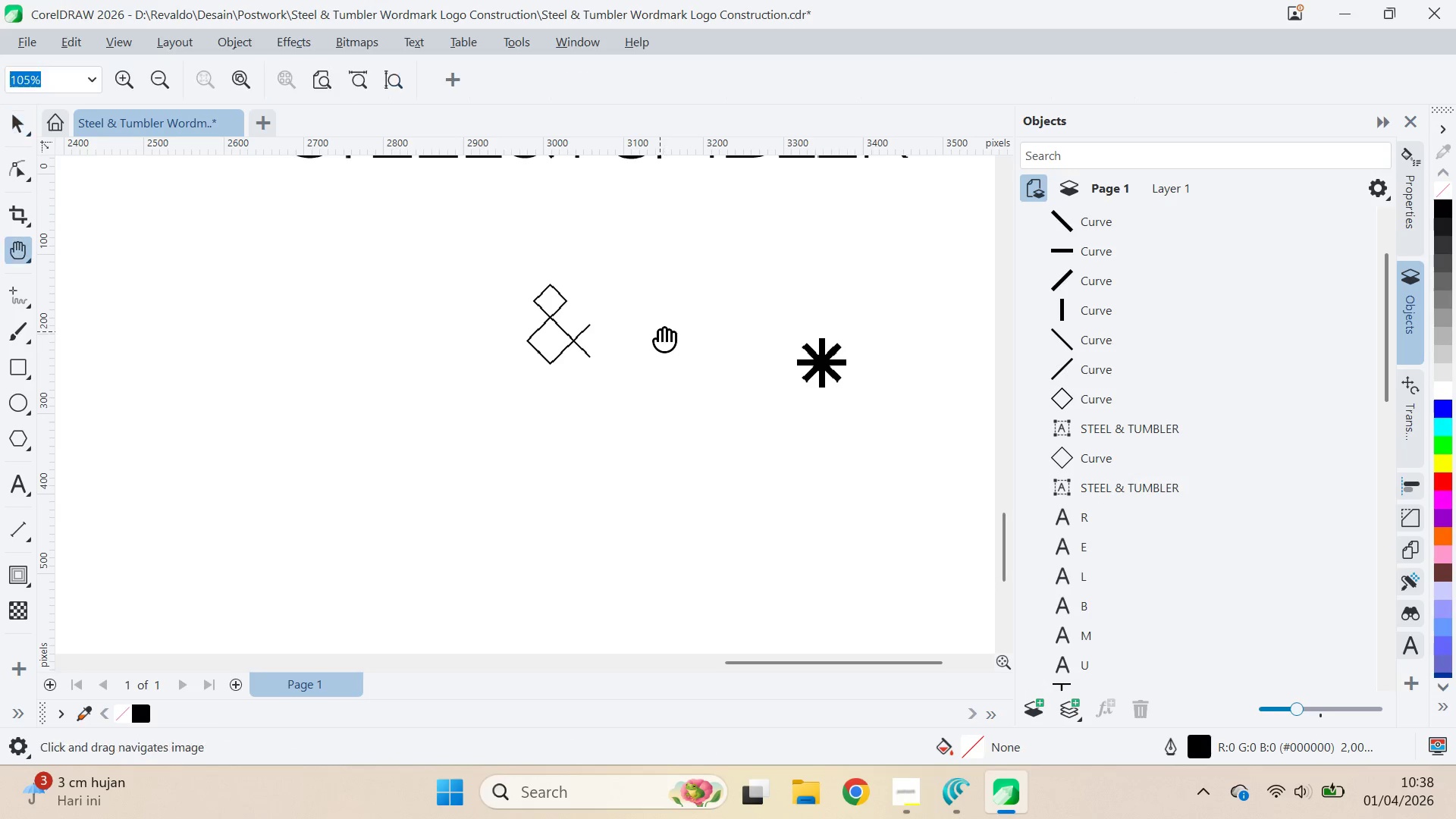 
key(V)
 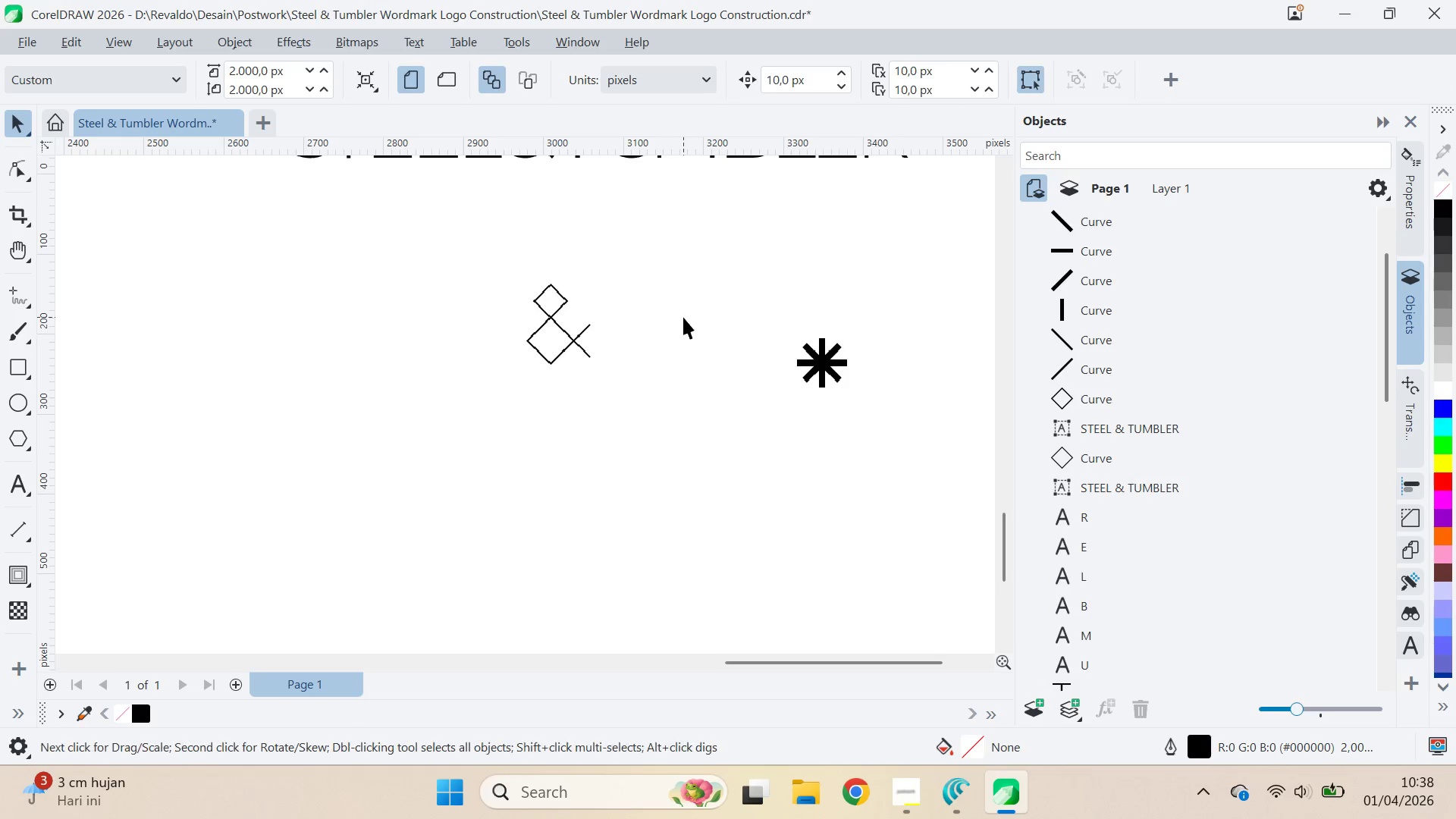 
scroll: coordinate [660, 332], scroll_direction: none, amount: 0.0
 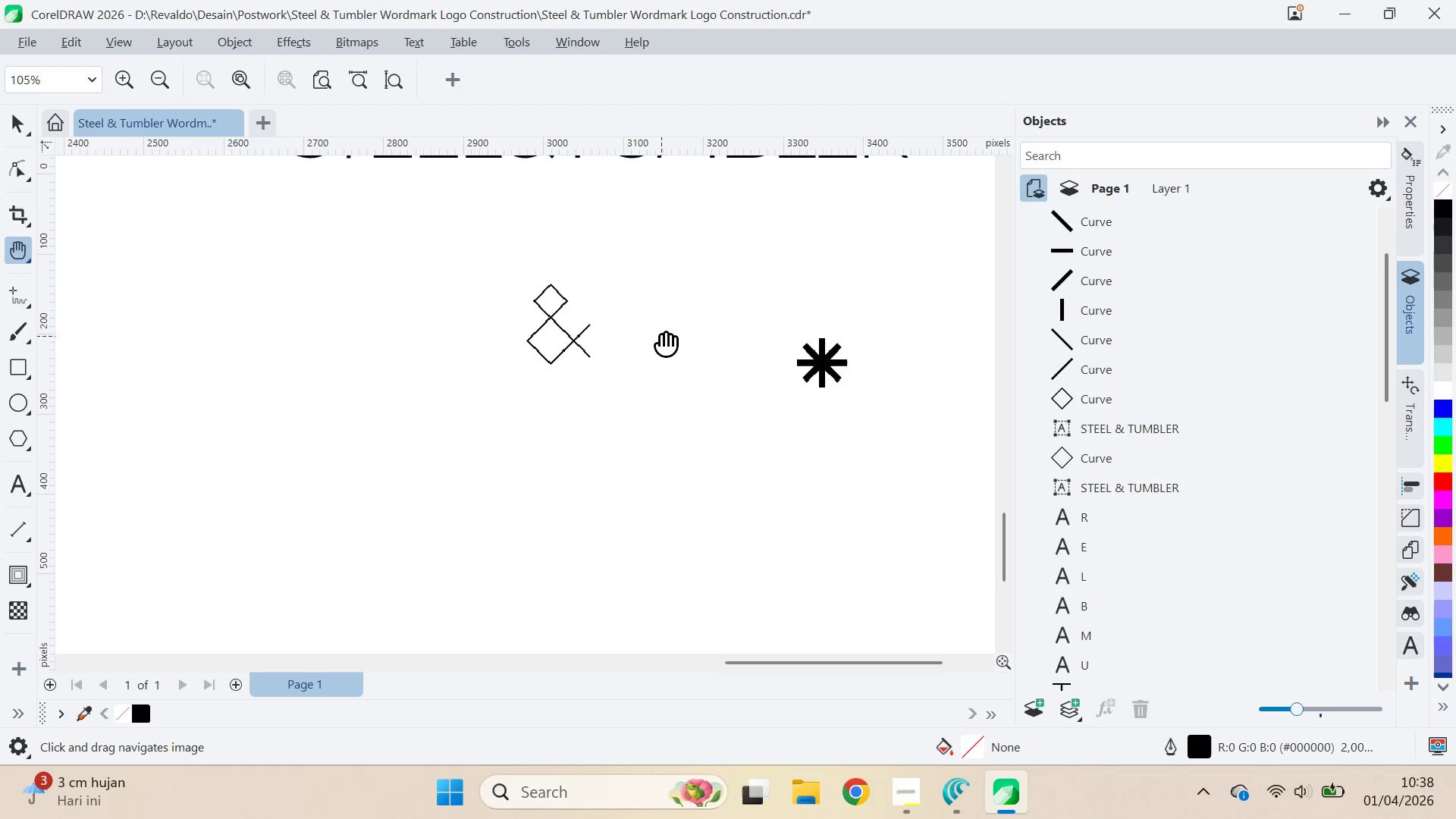 
type(qvv)
 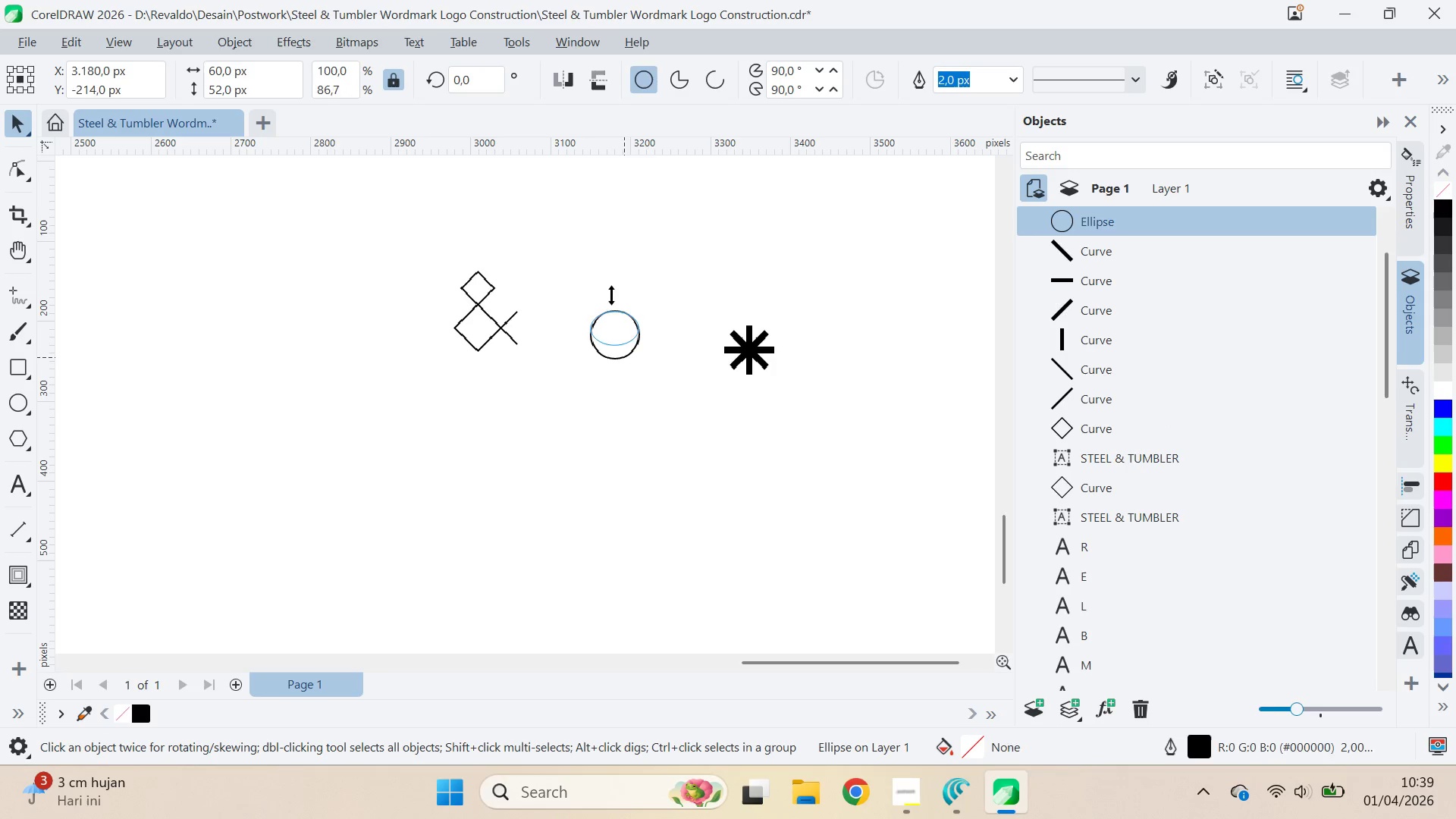 
left_click_drag(start_coordinate=[678, 309], to_coordinate=[605, 297])
 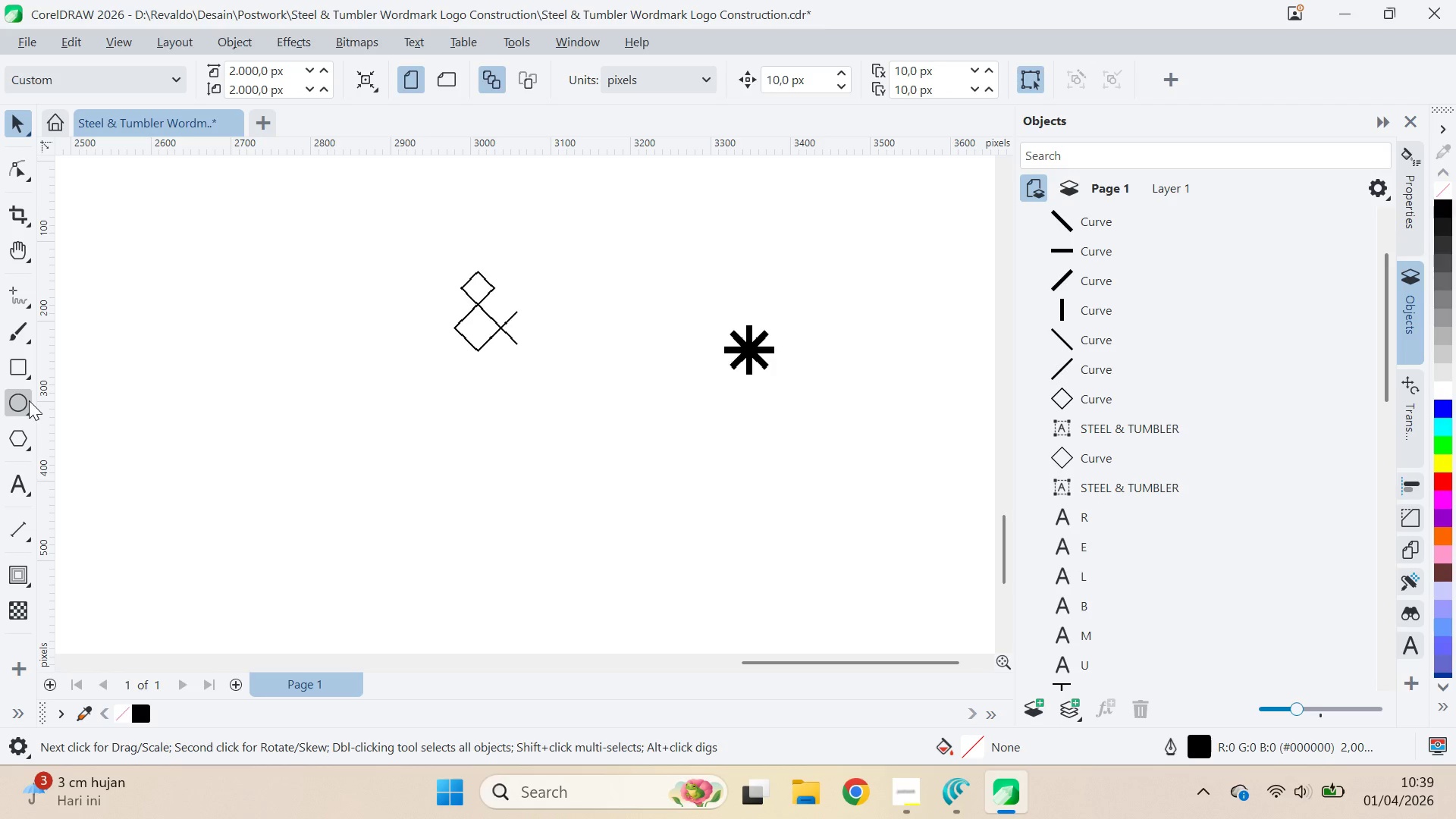 
hold_key(key=ControlLeft, duration=1.06)
left_click_drag(start_coordinate=[591, 312], to_coordinate=[625, 359])
 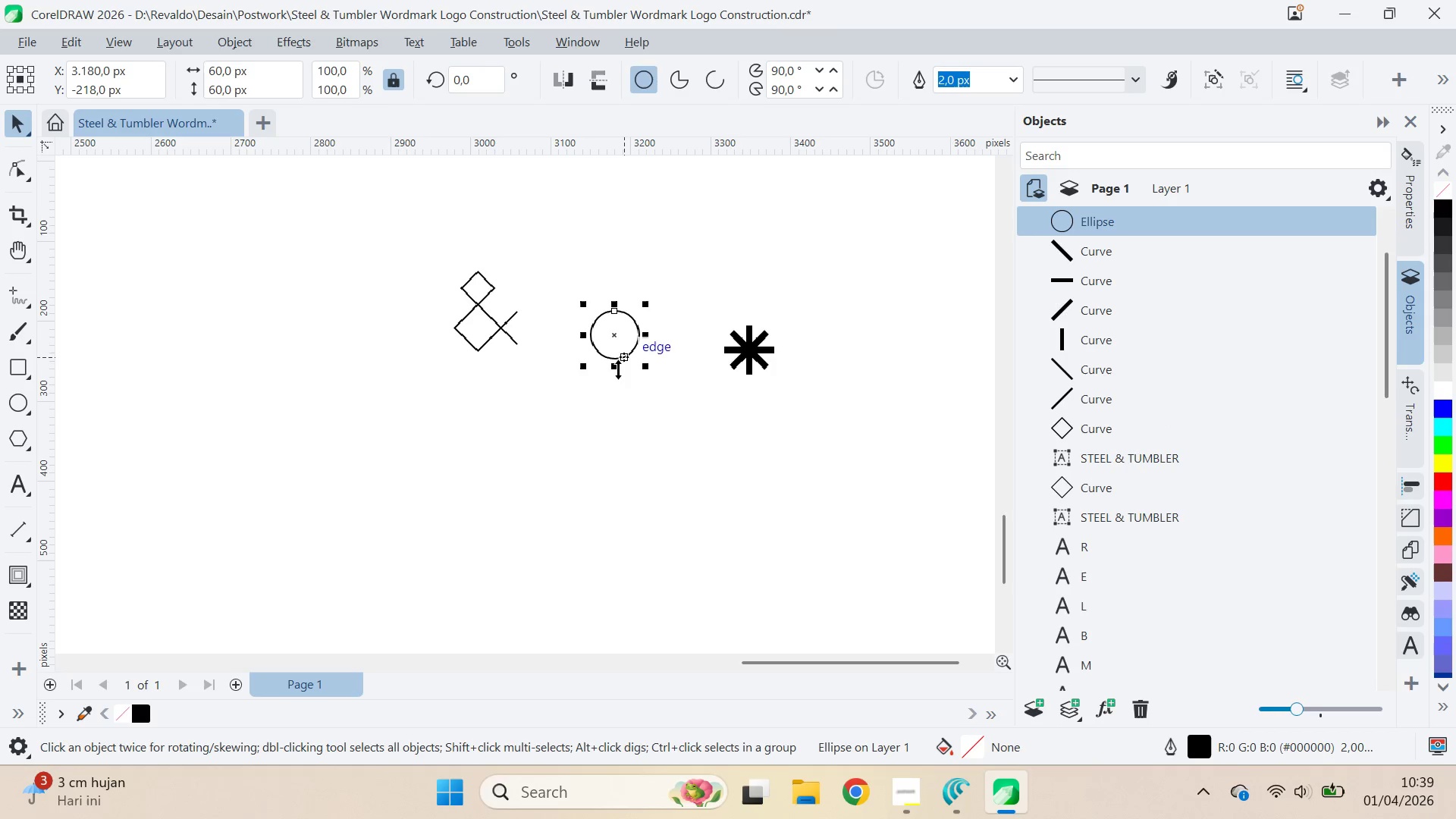 
left_click_drag(start_coordinate=[618, 369], to_coordinate=[607, 278])
 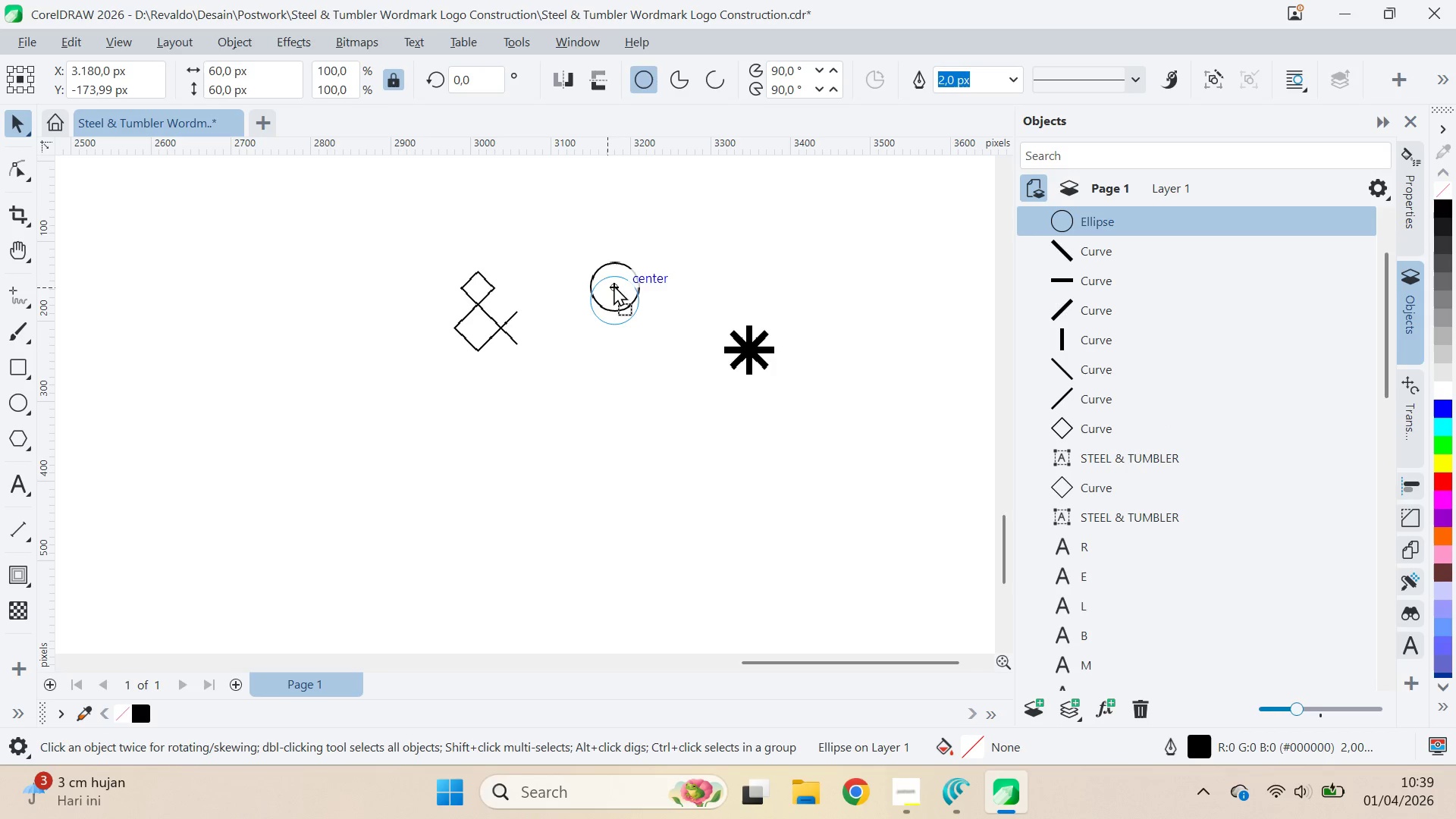 
hold_key(key=ControlLeft, duration=0.72)
left_click_drag(start_coordinate=[607, 275], to_coordinate=[613, 284])
 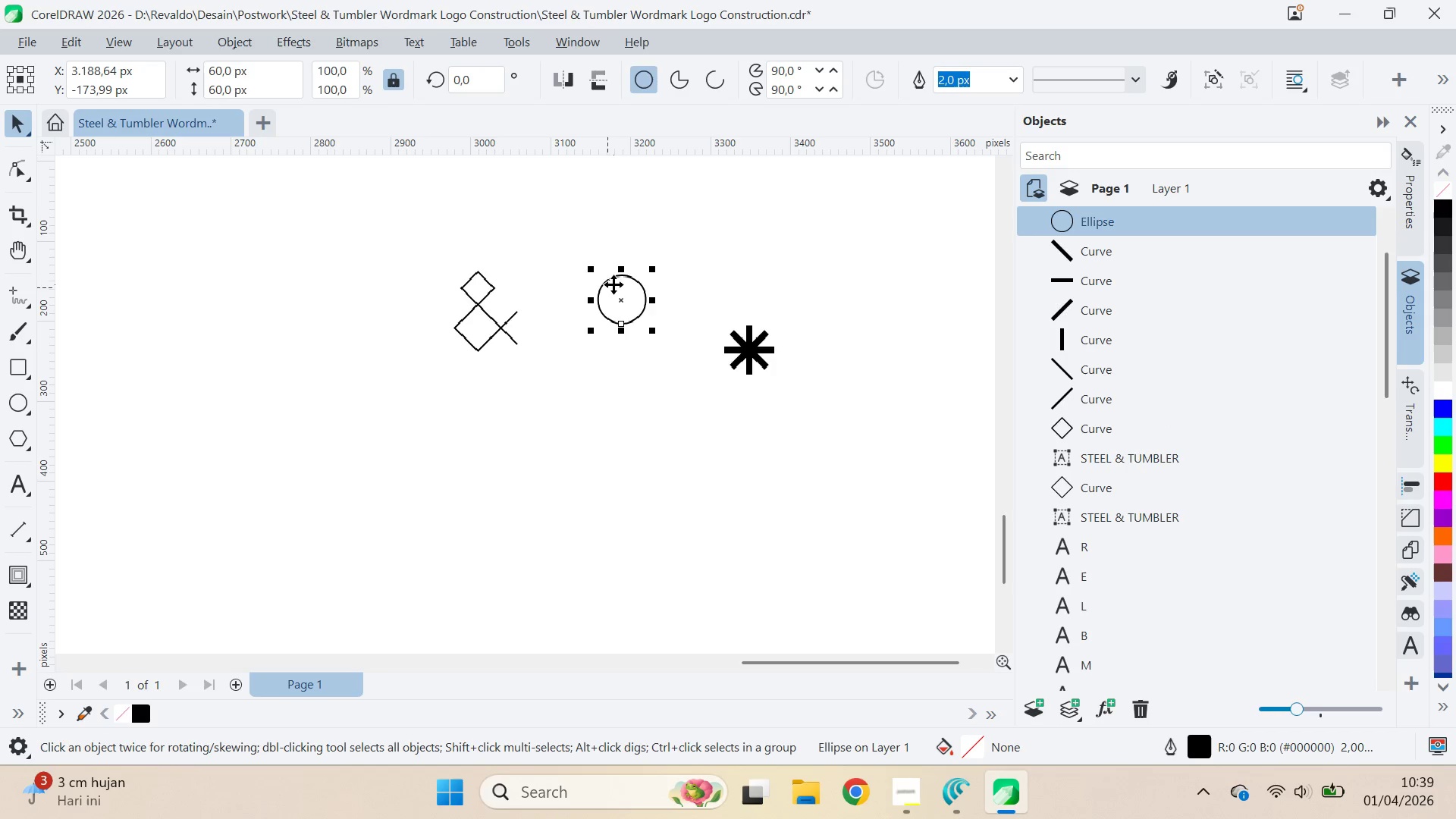 
key(Control+ControlLeft)
 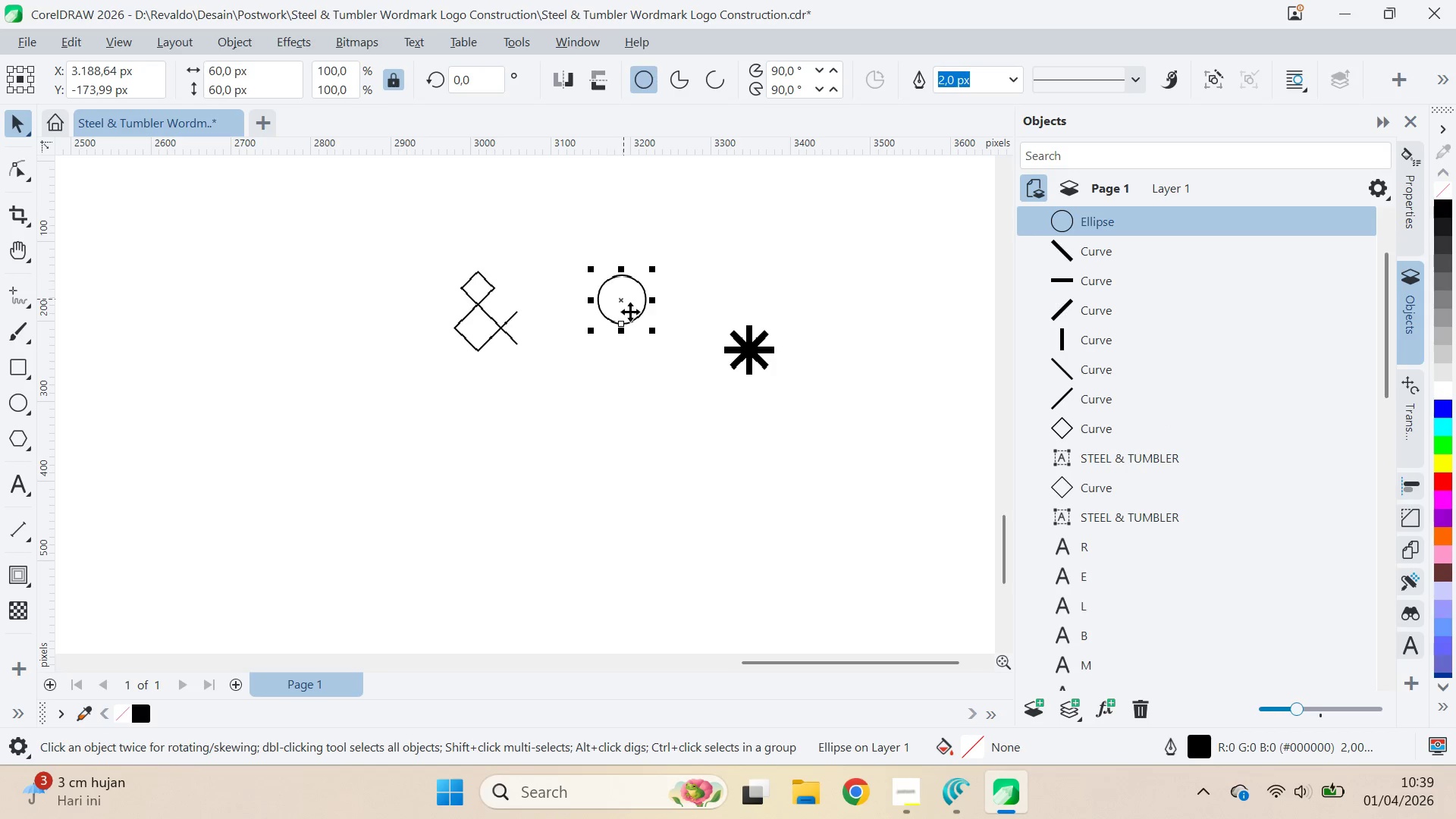 
key(Control+Z)
 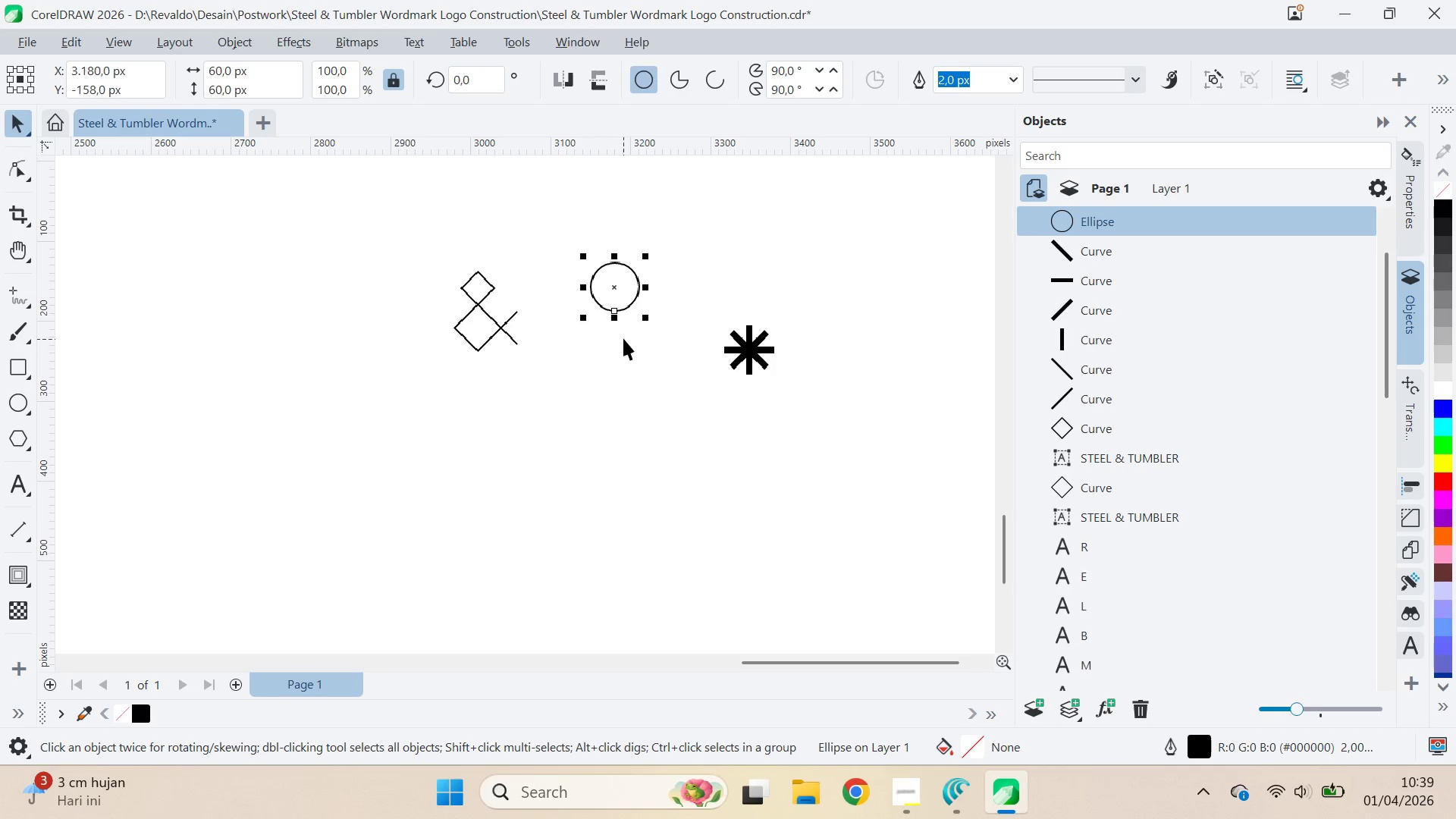 
key(Control+ControlLeft)
 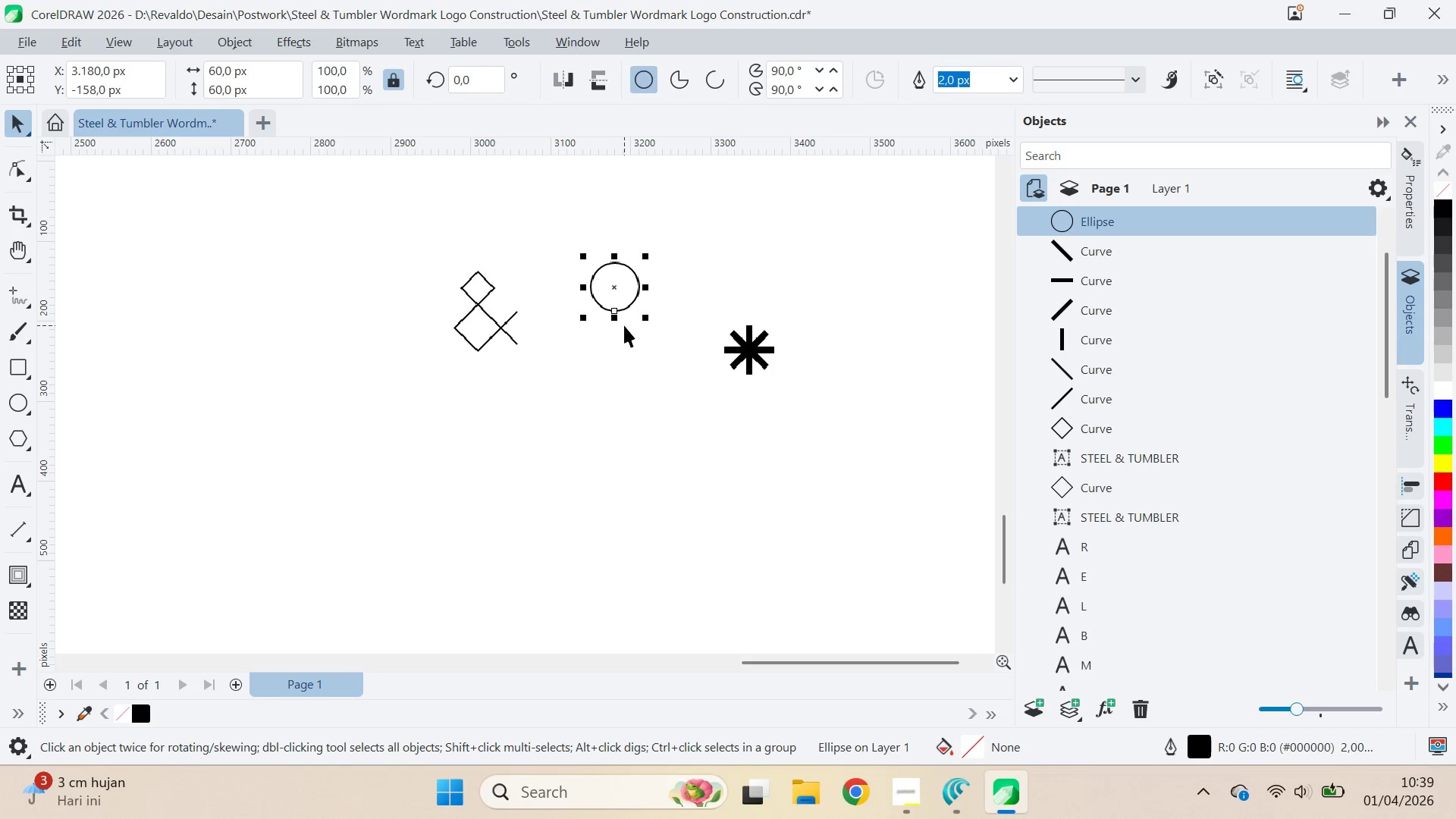 
key(Control+Z)
 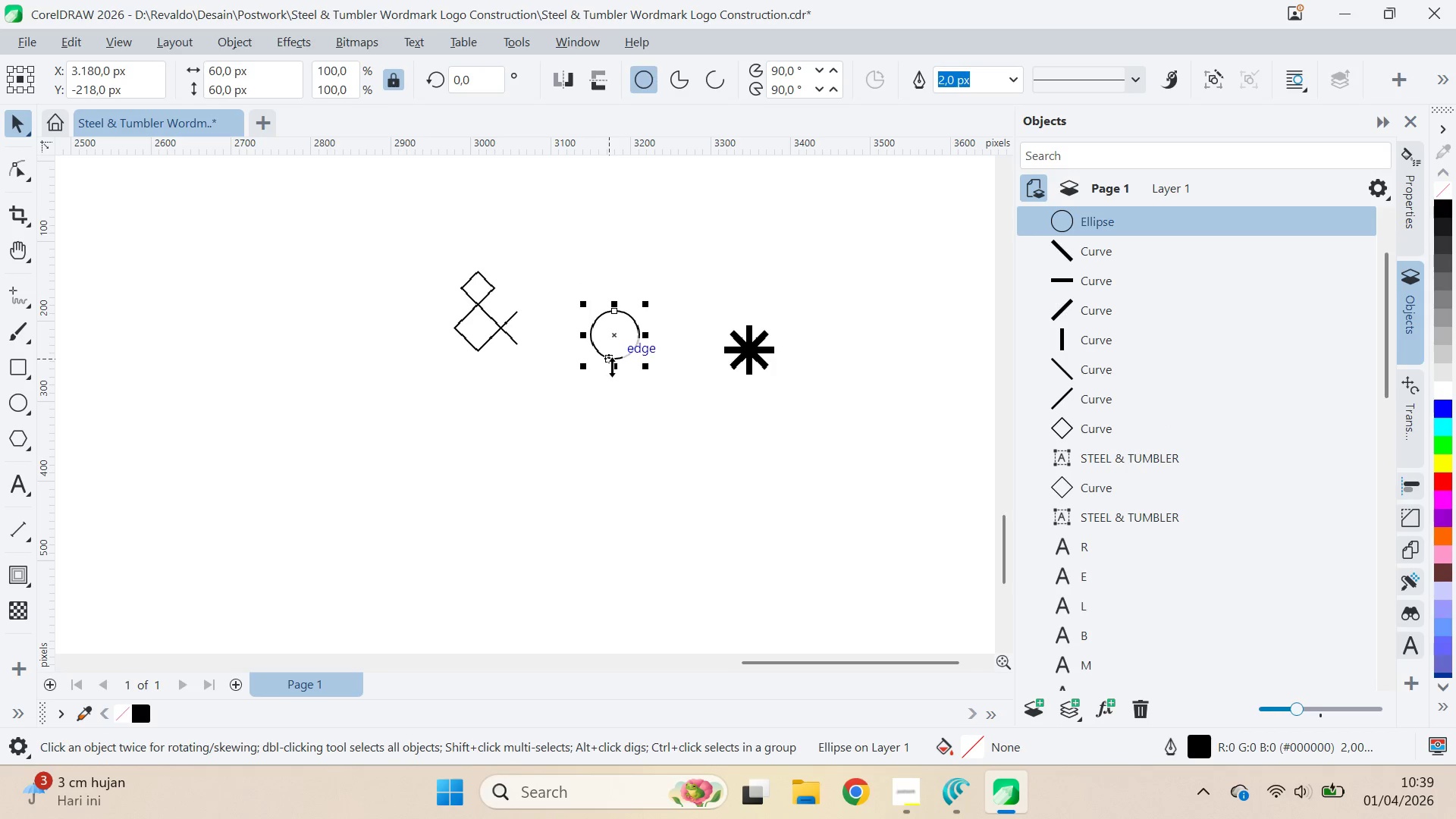 
left_click_drag(start_coordinate=[612, 368], to_coordinate=[625, 314])
 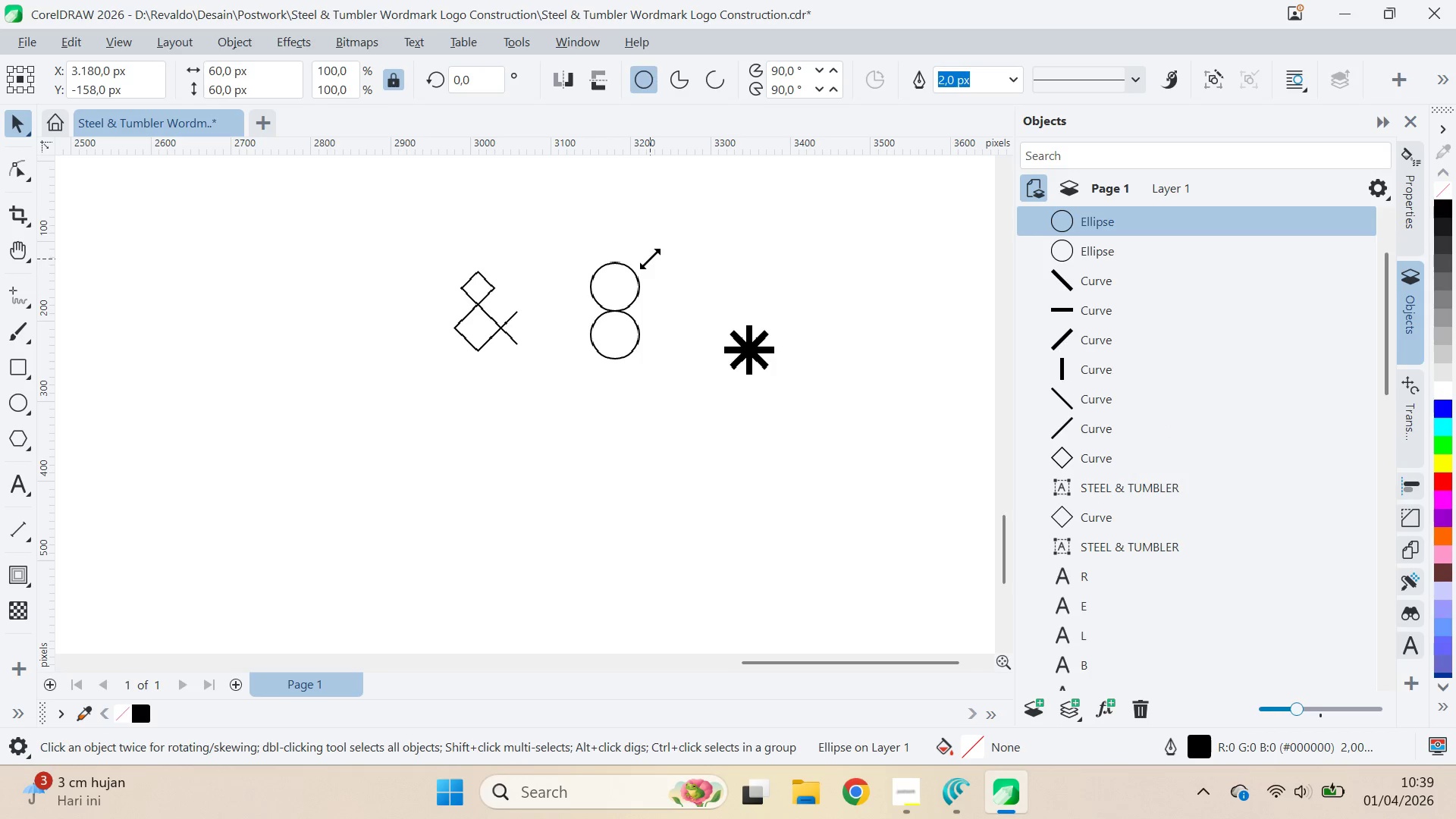 
hold_key(key=ControlLeft, duration=0.8)
right_click([626, 314])
 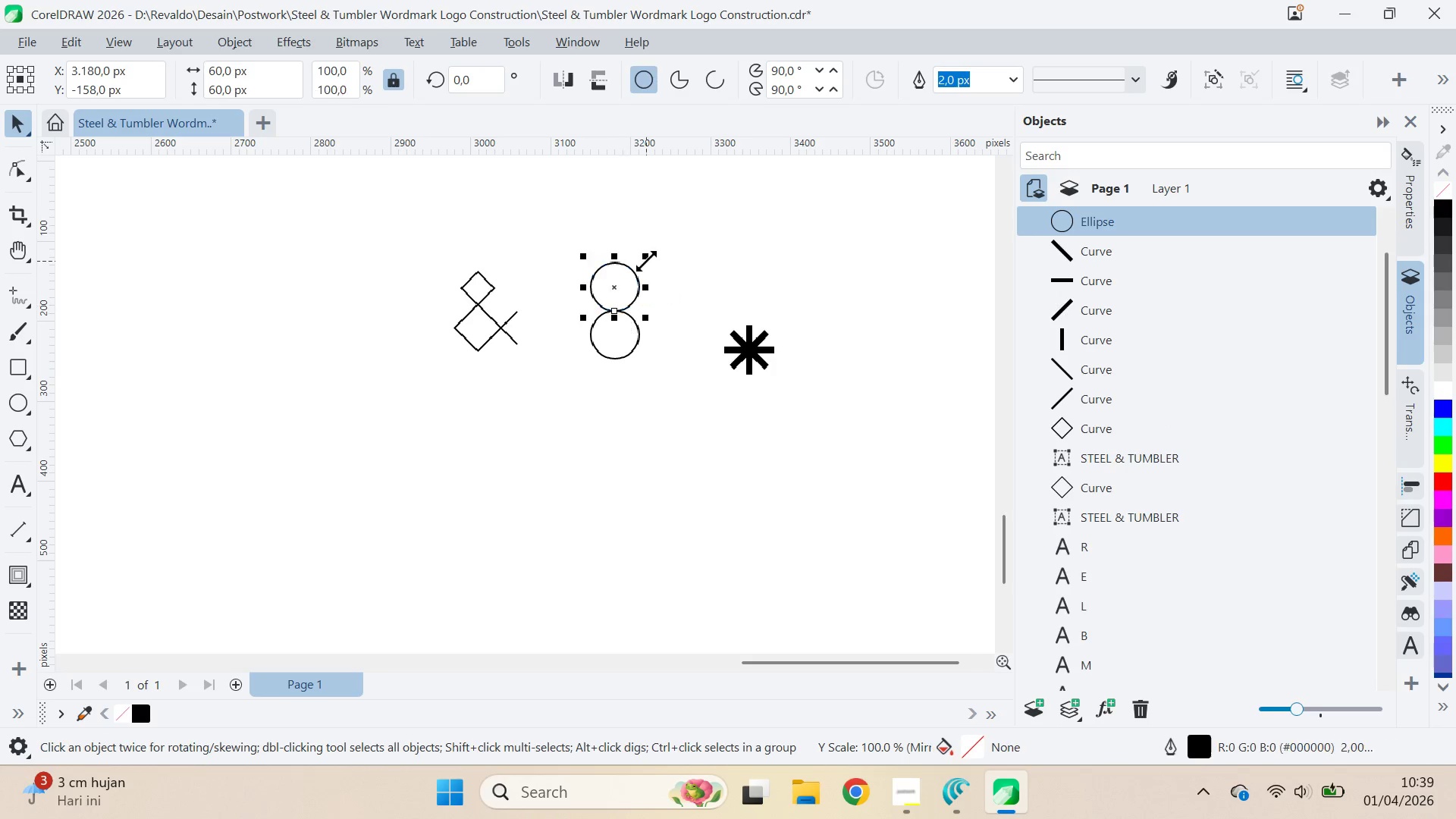 
hold_key(key=ShiftLeft, duration=0.31)
left_click_drag(start_coordinate=[650, 259], to_coordinate=[665, 272])
 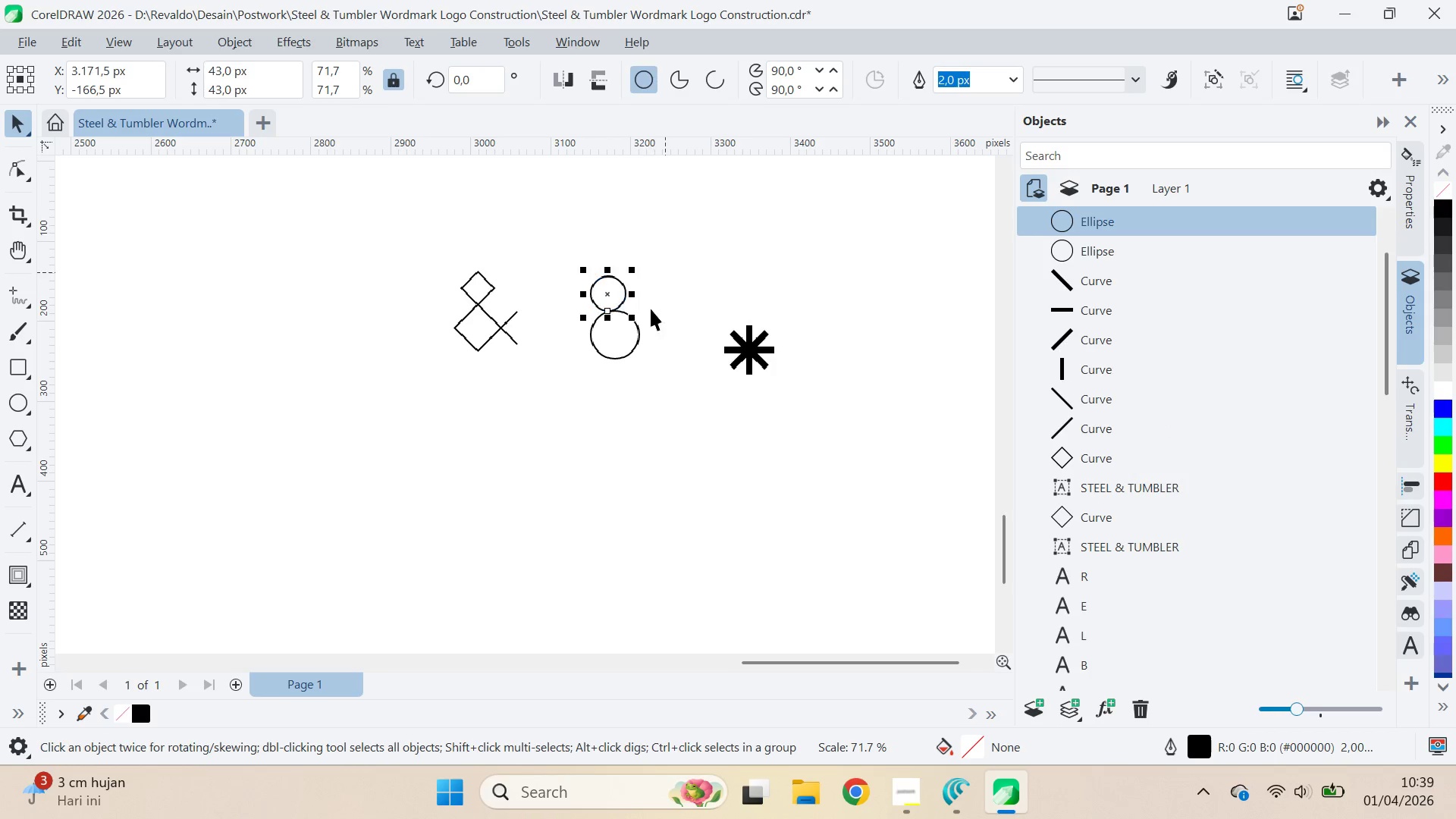 
hold_key(key=ShiftLeft, duration=0.69)
double_click([635, 330])
 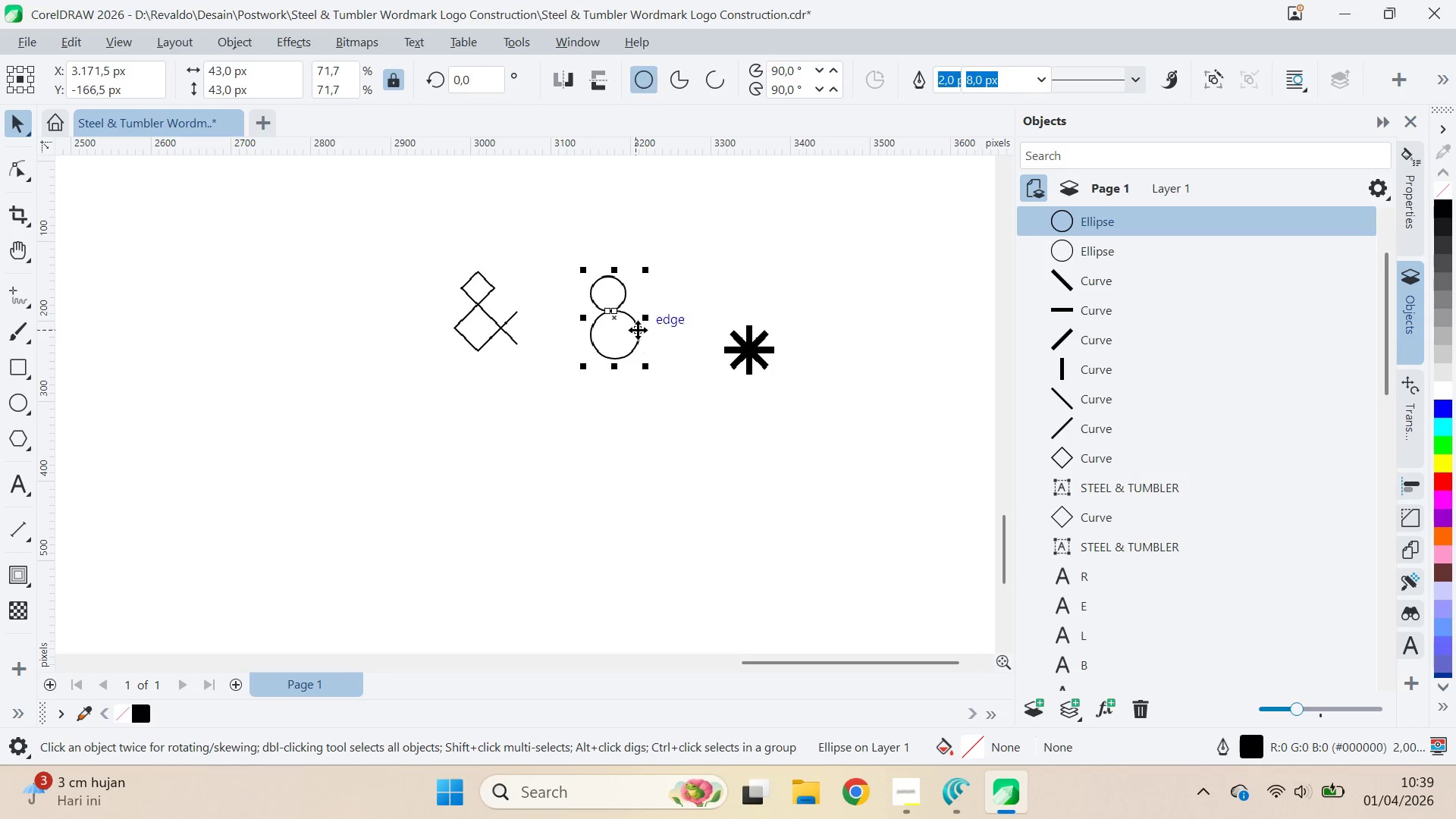 
key(C)
 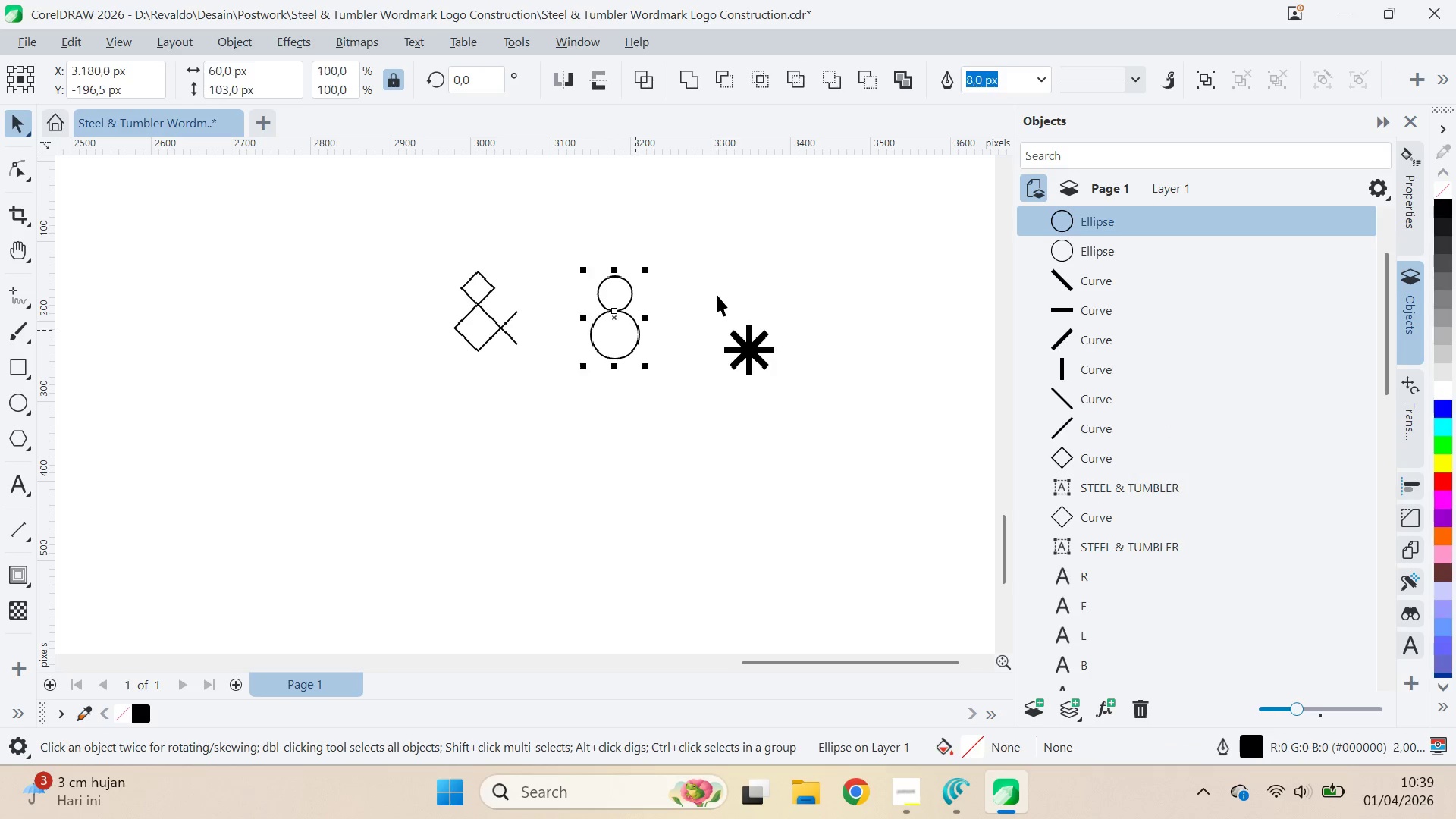 
triple_click([717, 294])
 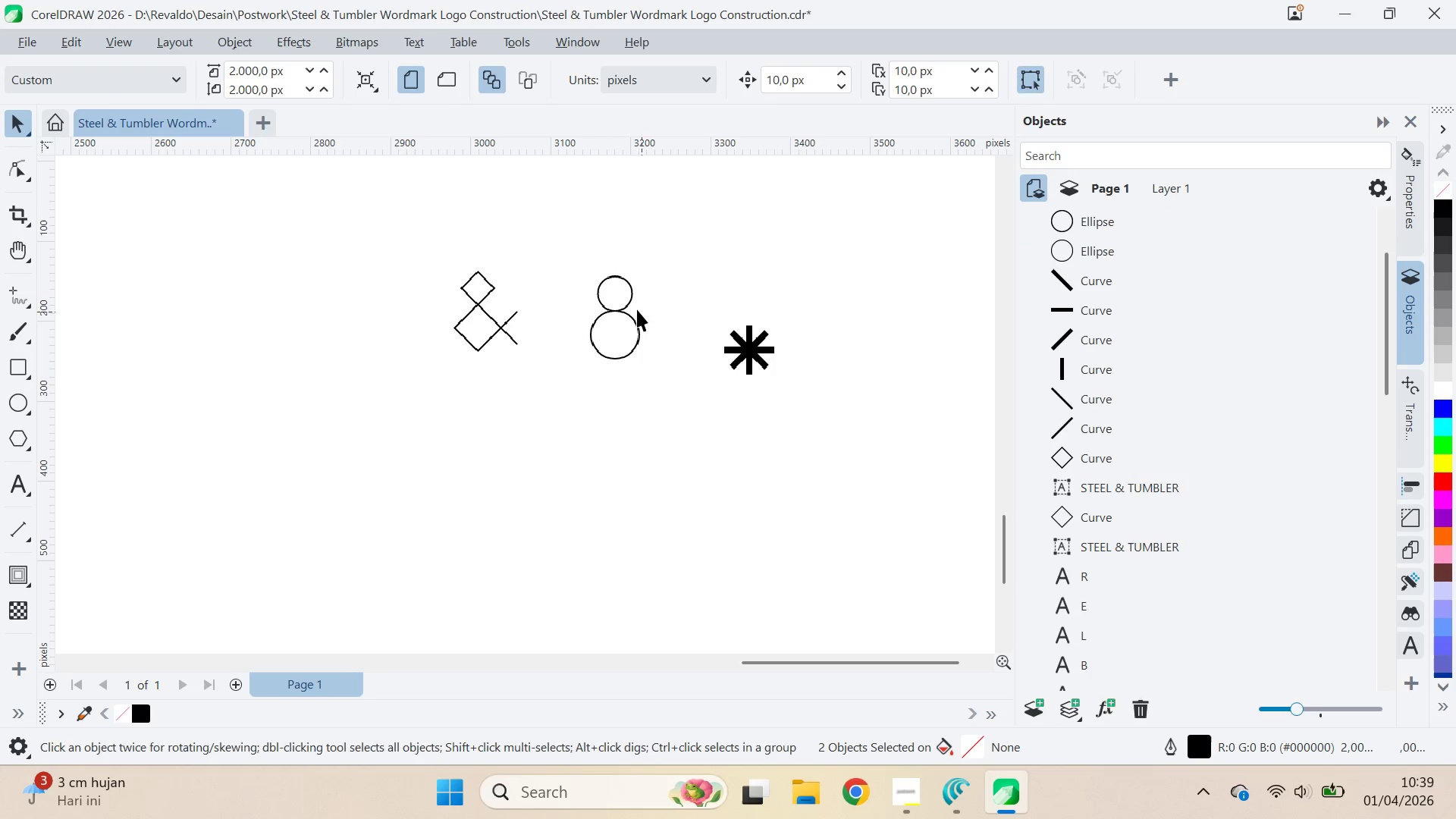 
triple_click([623, 281])
 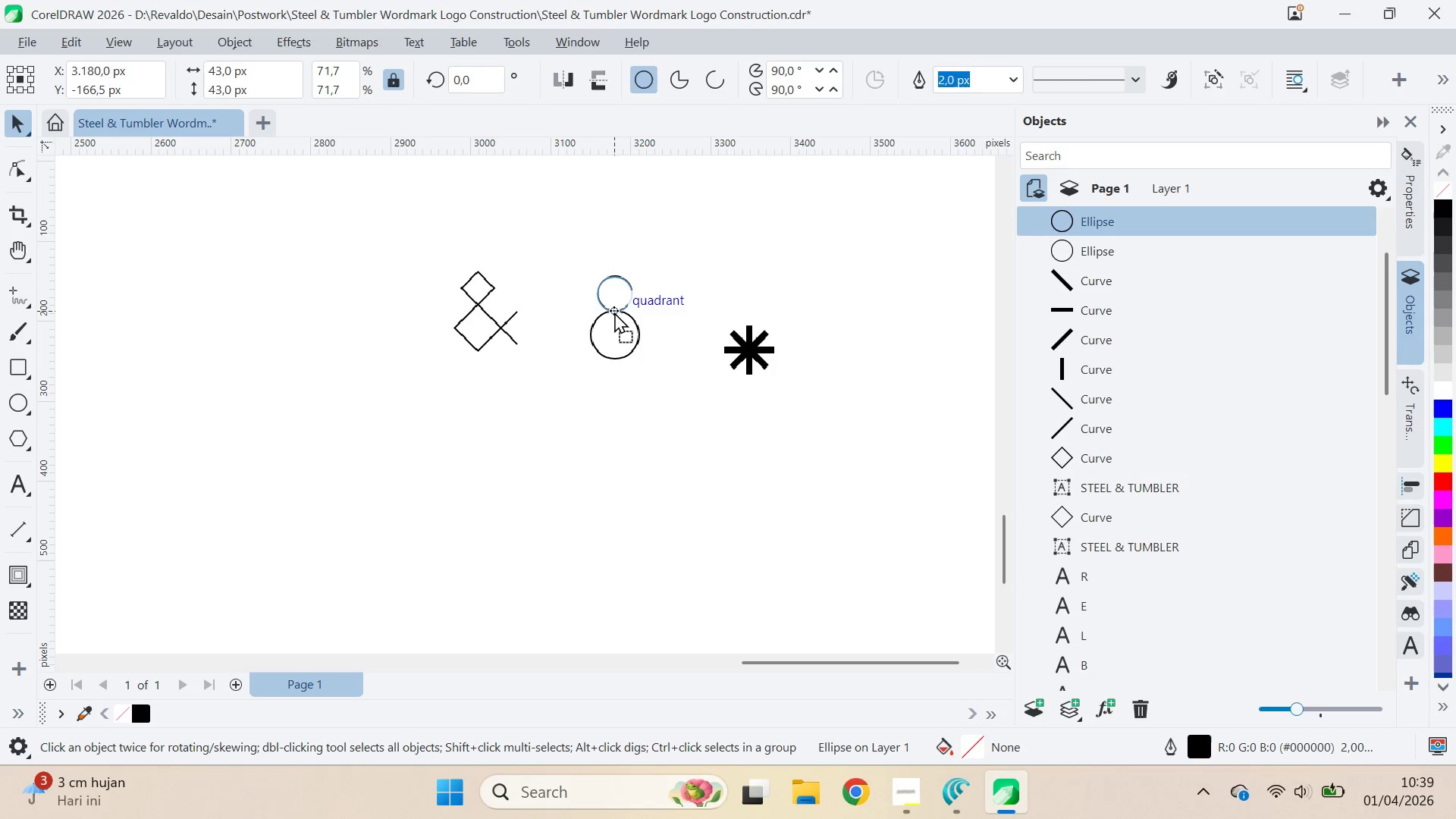 
left_click([699, 285])
 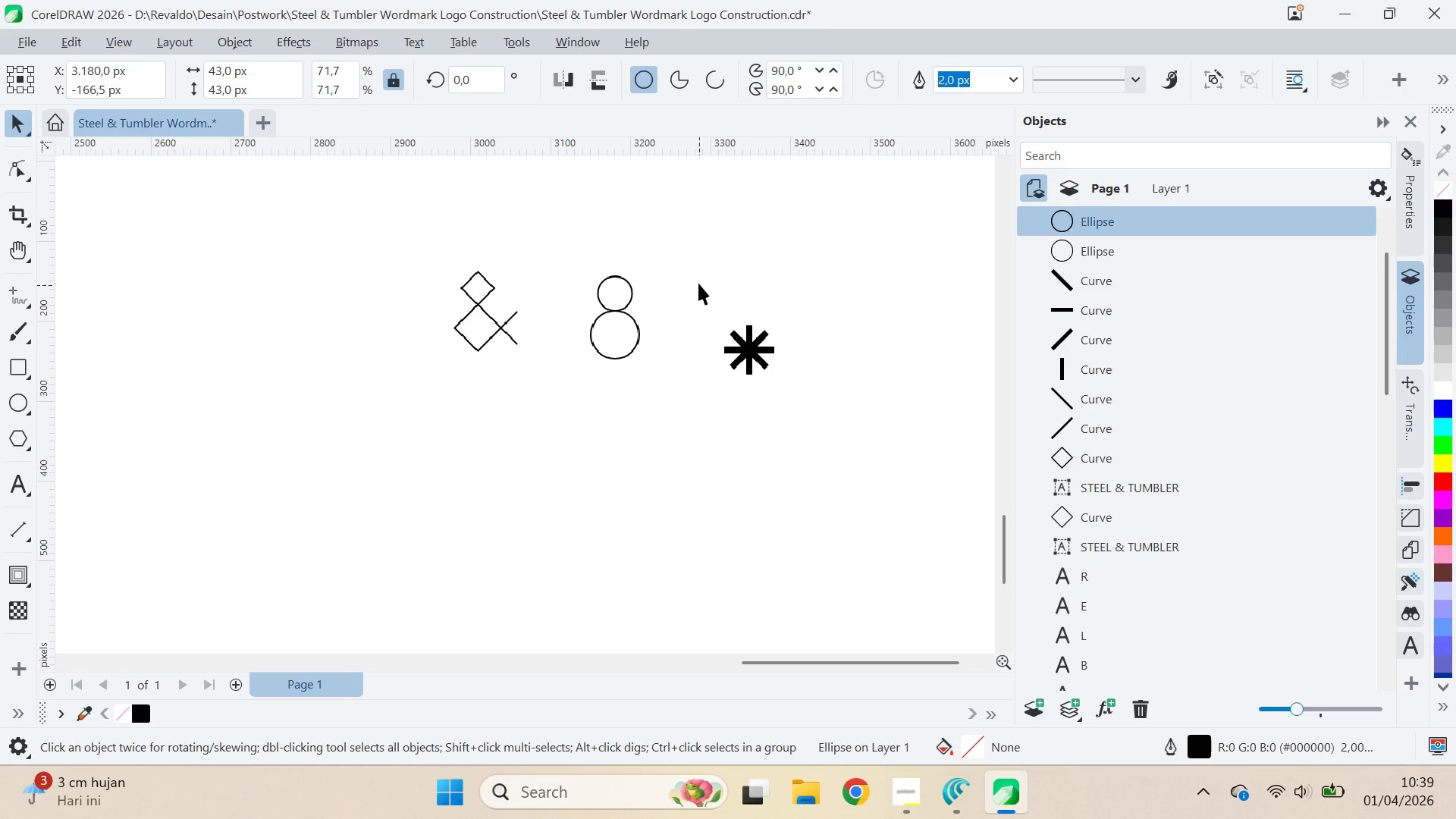 
key(Alt+AltLeft)
 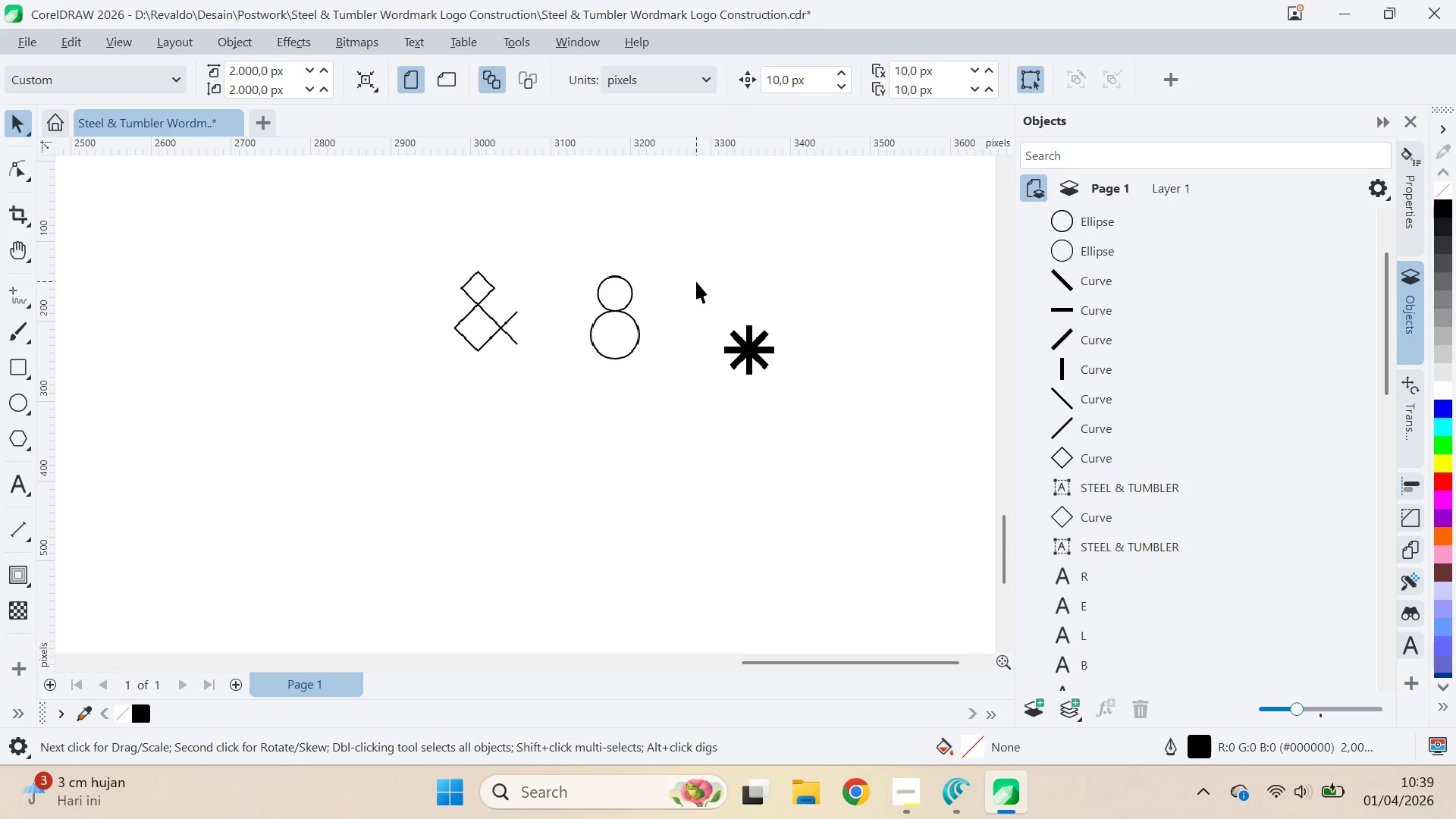 
key(Alt+Tab)